 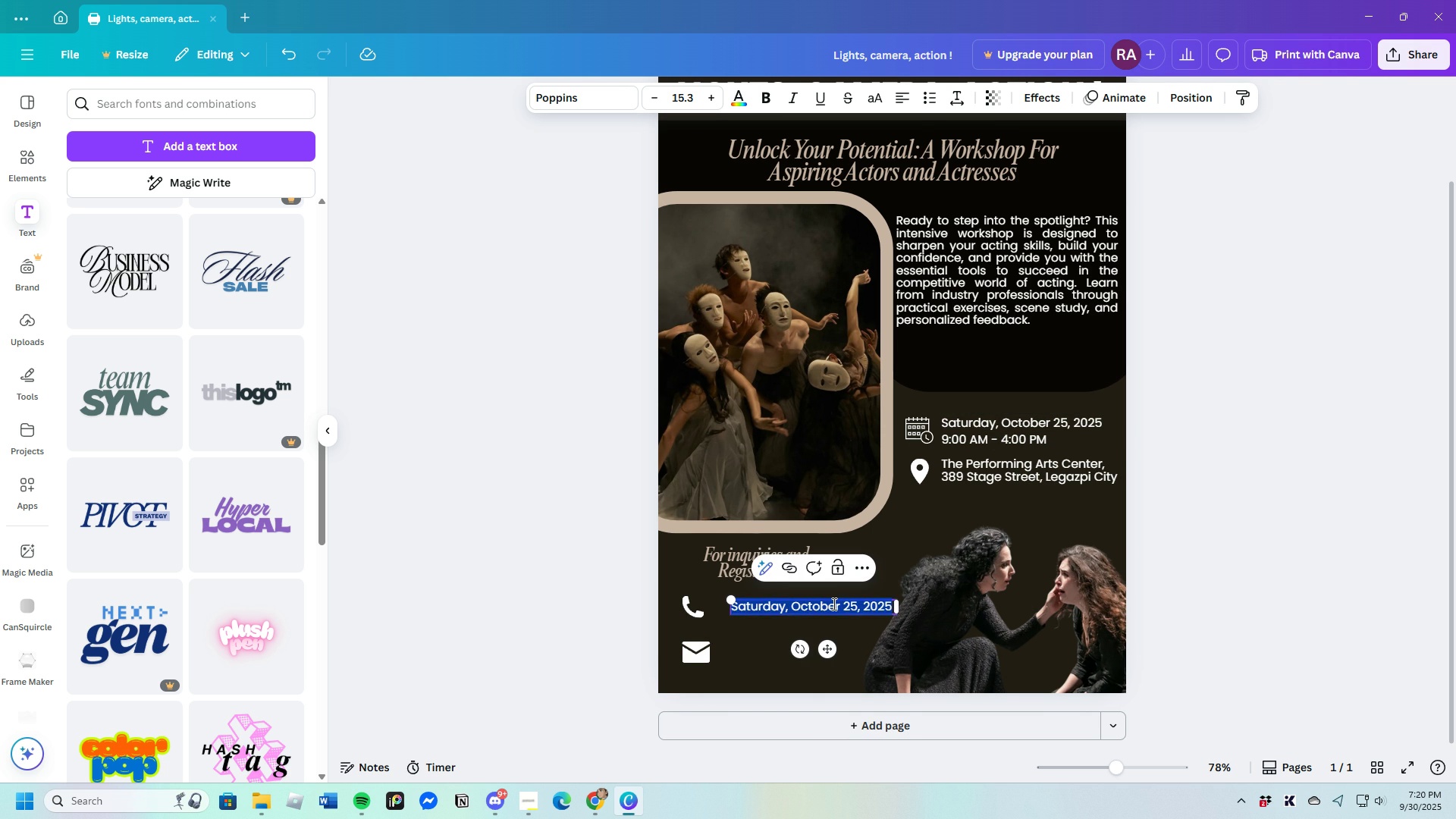 
key(Backspace)
type(0912-)
 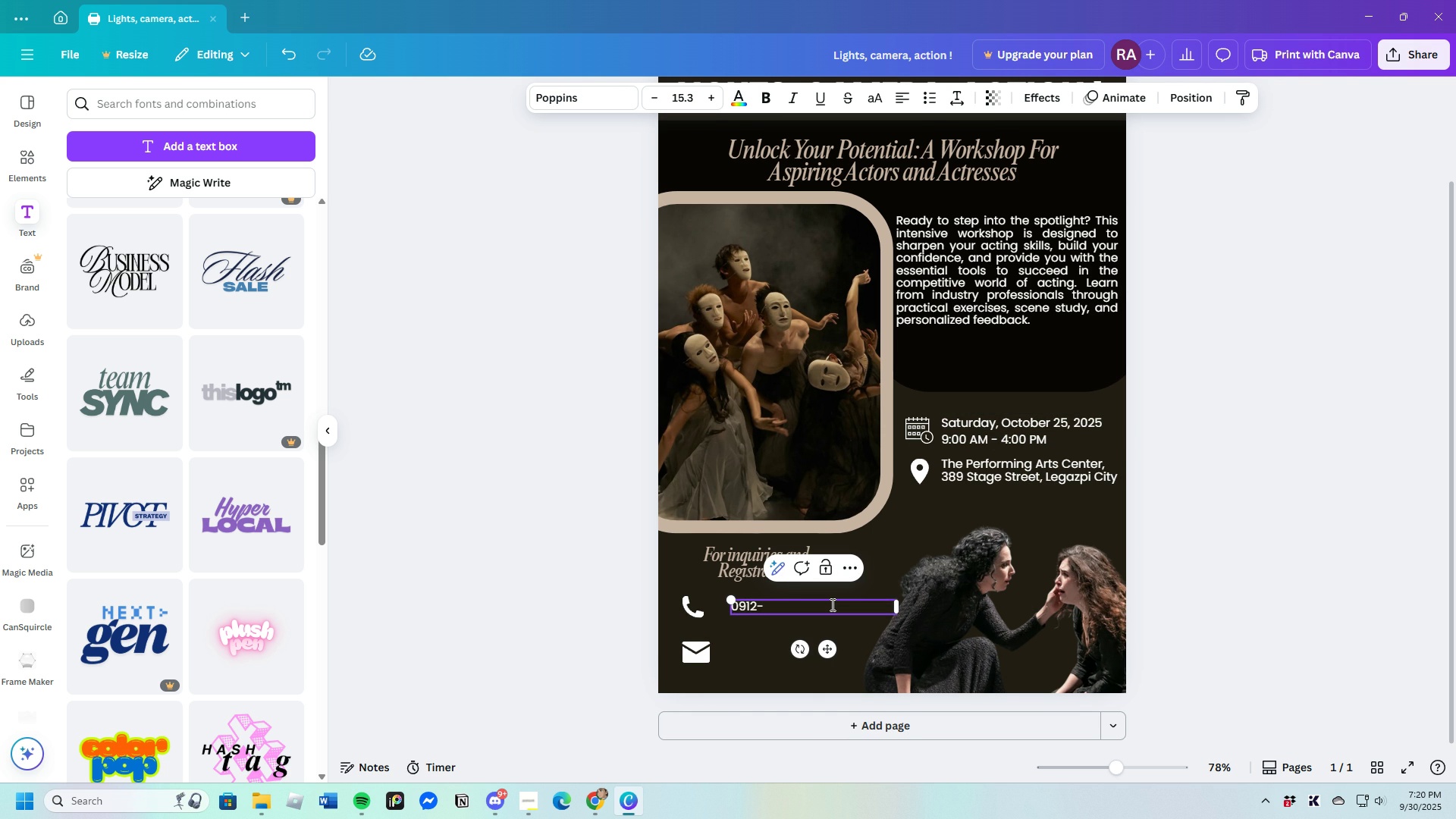 
type(2312)
key(Backspace)
type(-)
 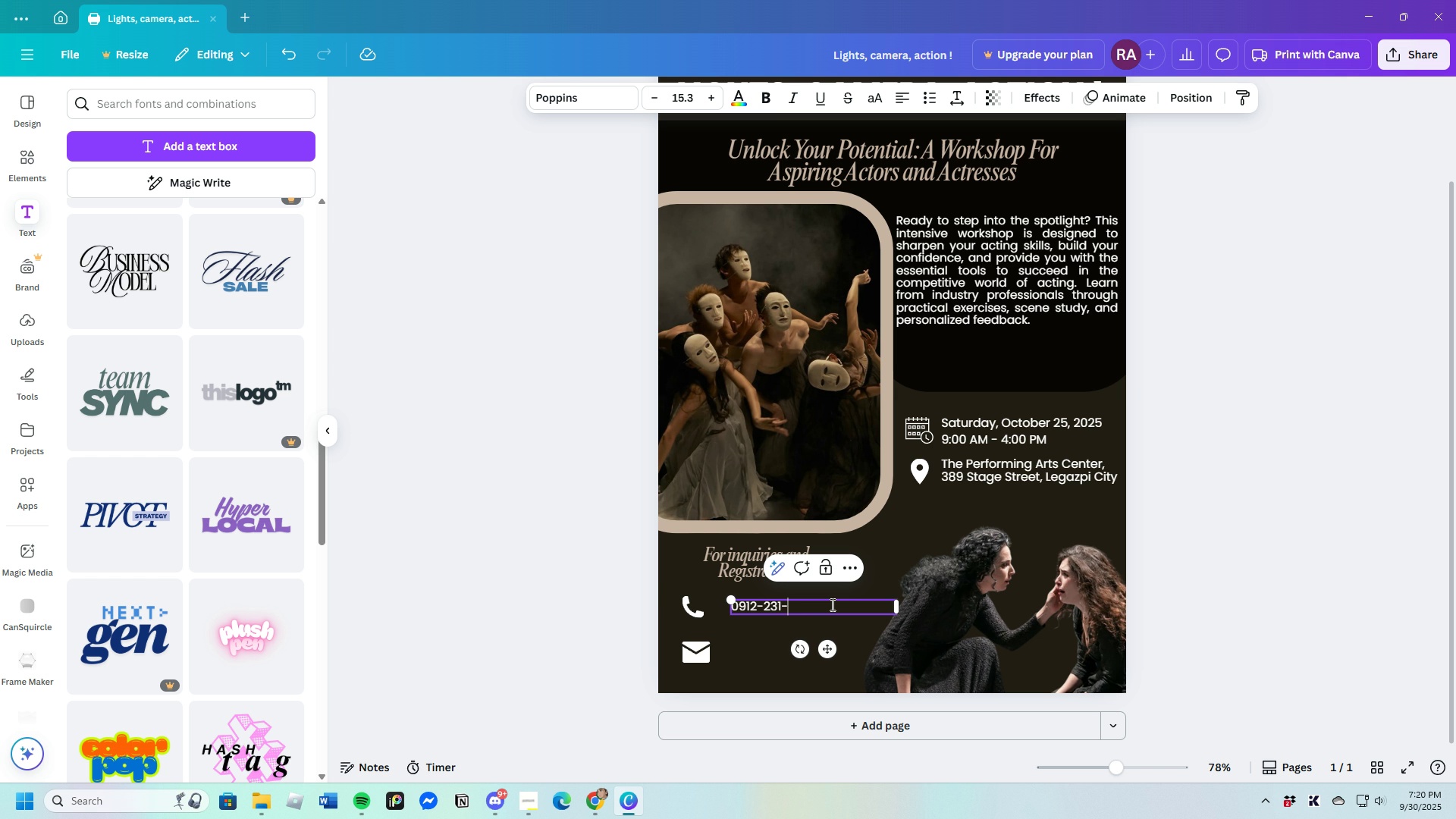 
wait(5.34)
 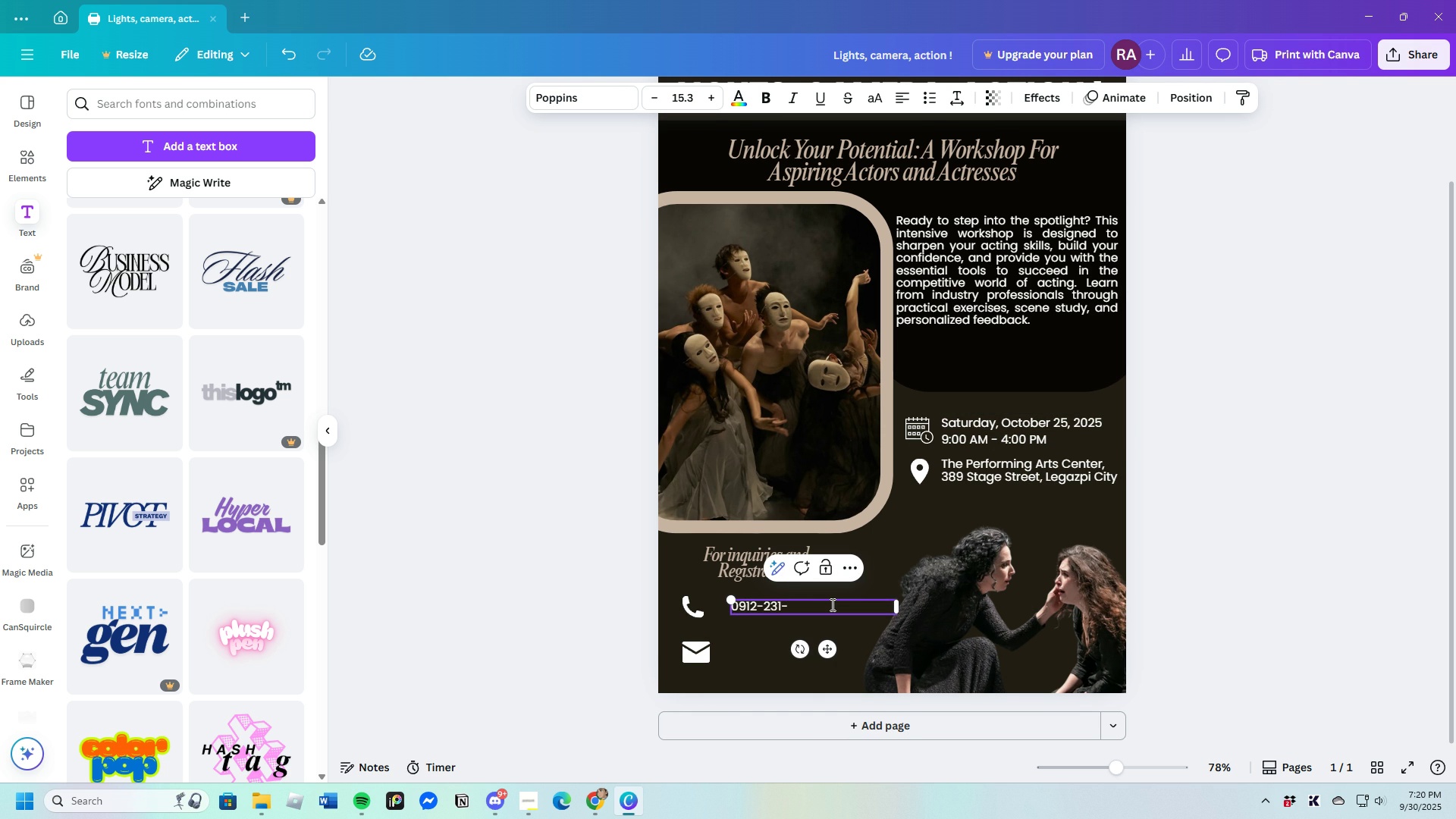 
type(8399)
 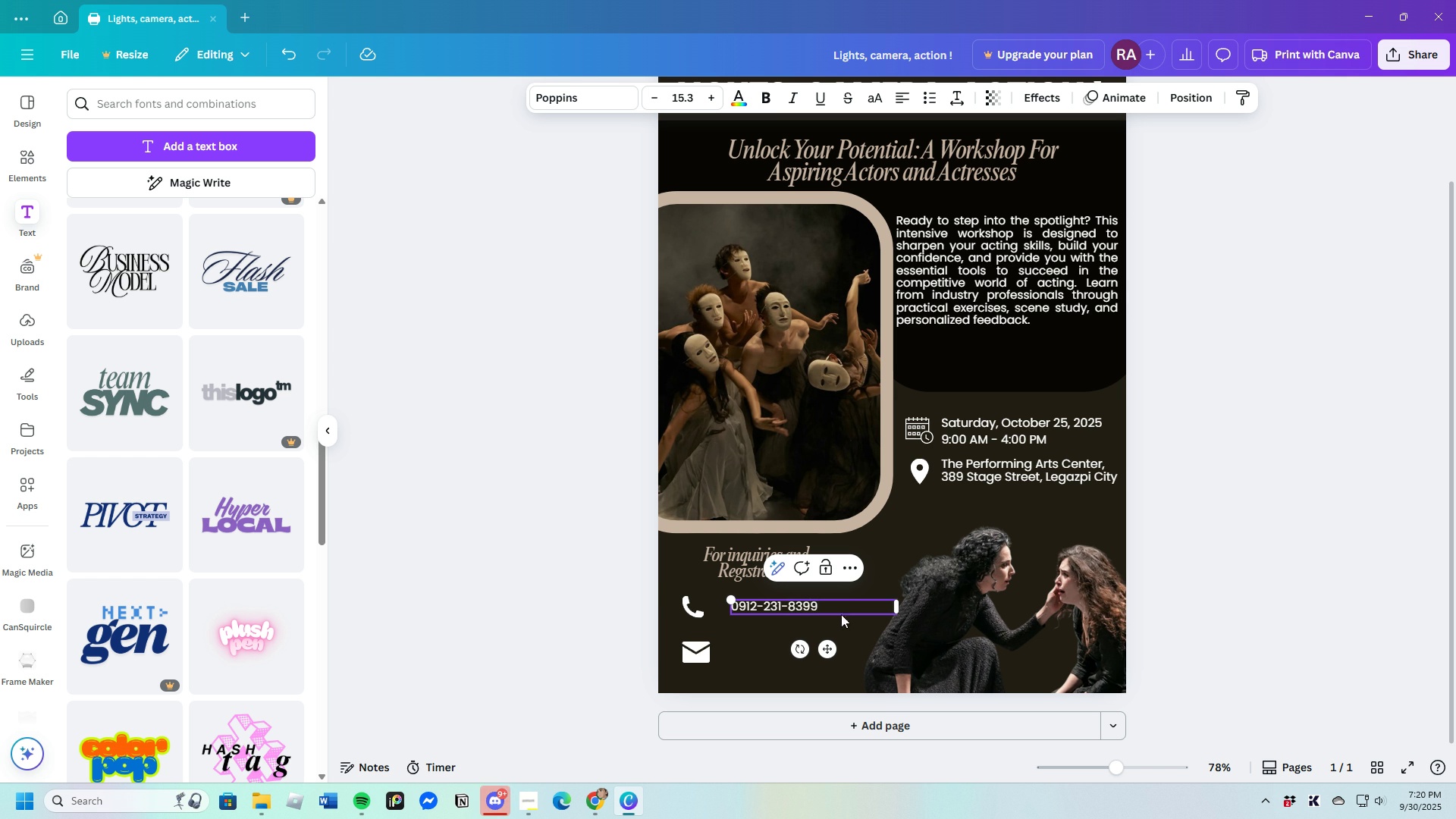 
left_click([743, 659])
 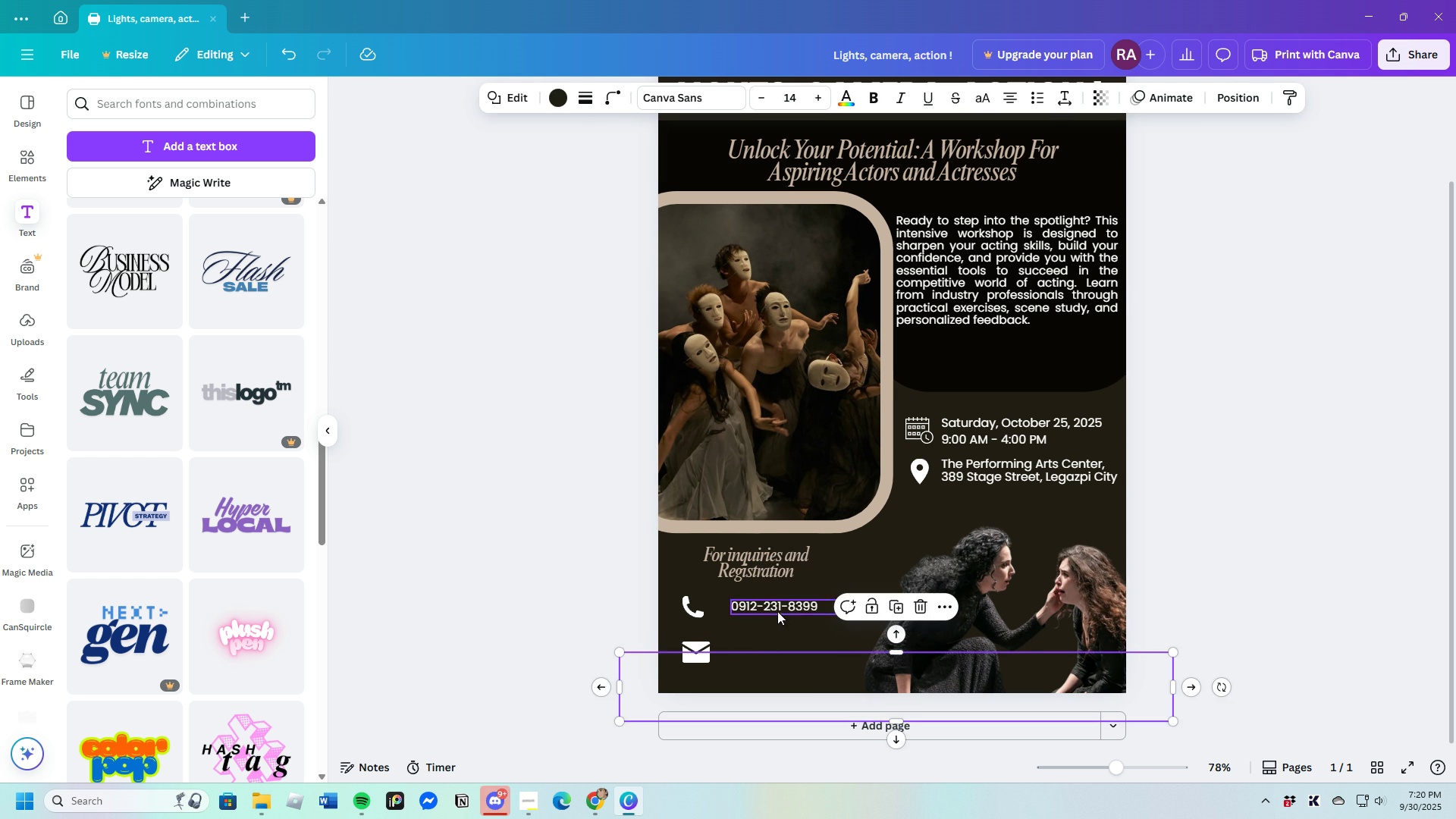 
left_click([777, 611])